 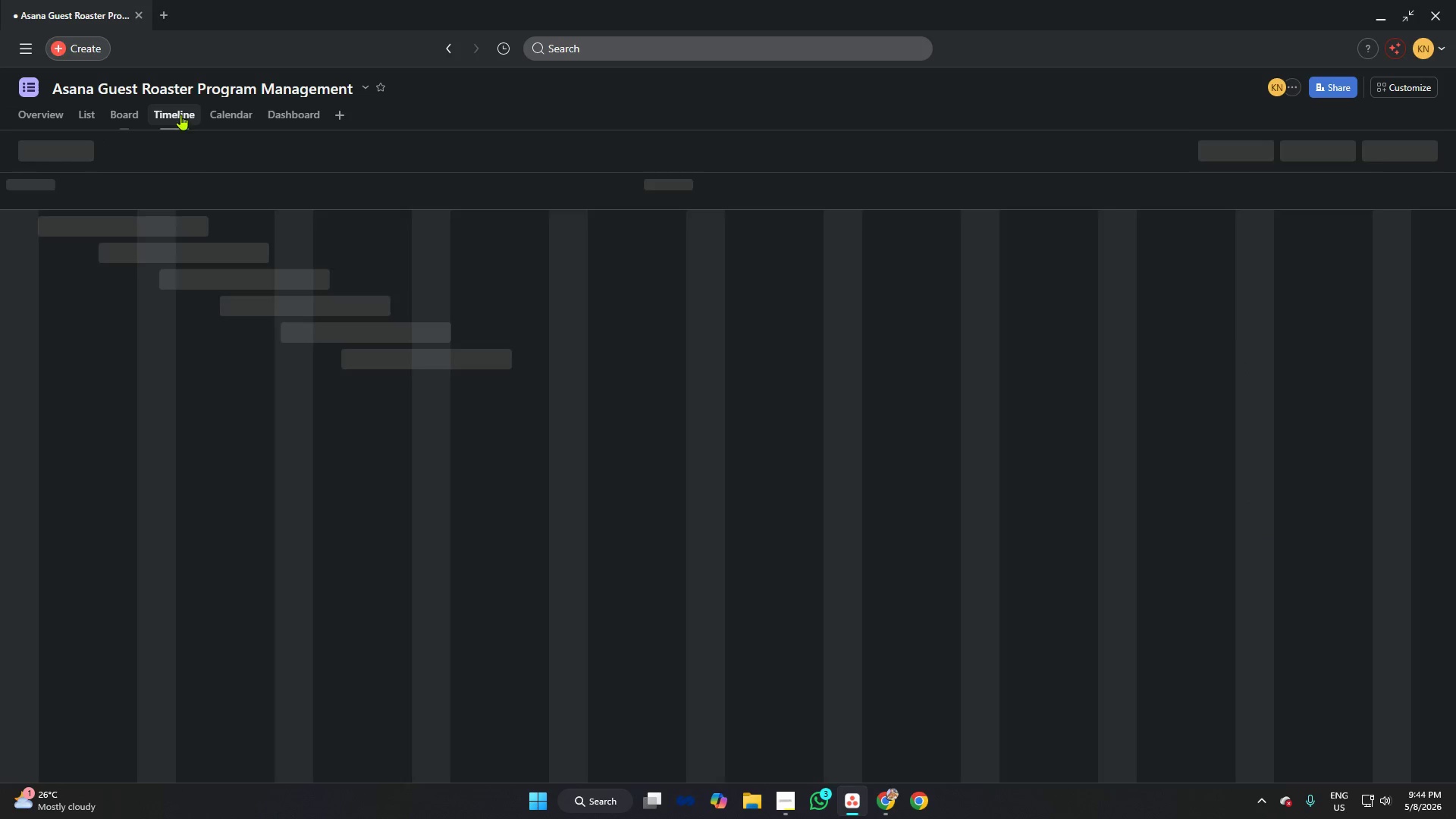 
scroll: coordinate [1226, 411], scroll_direction: down, amount: 2.0
 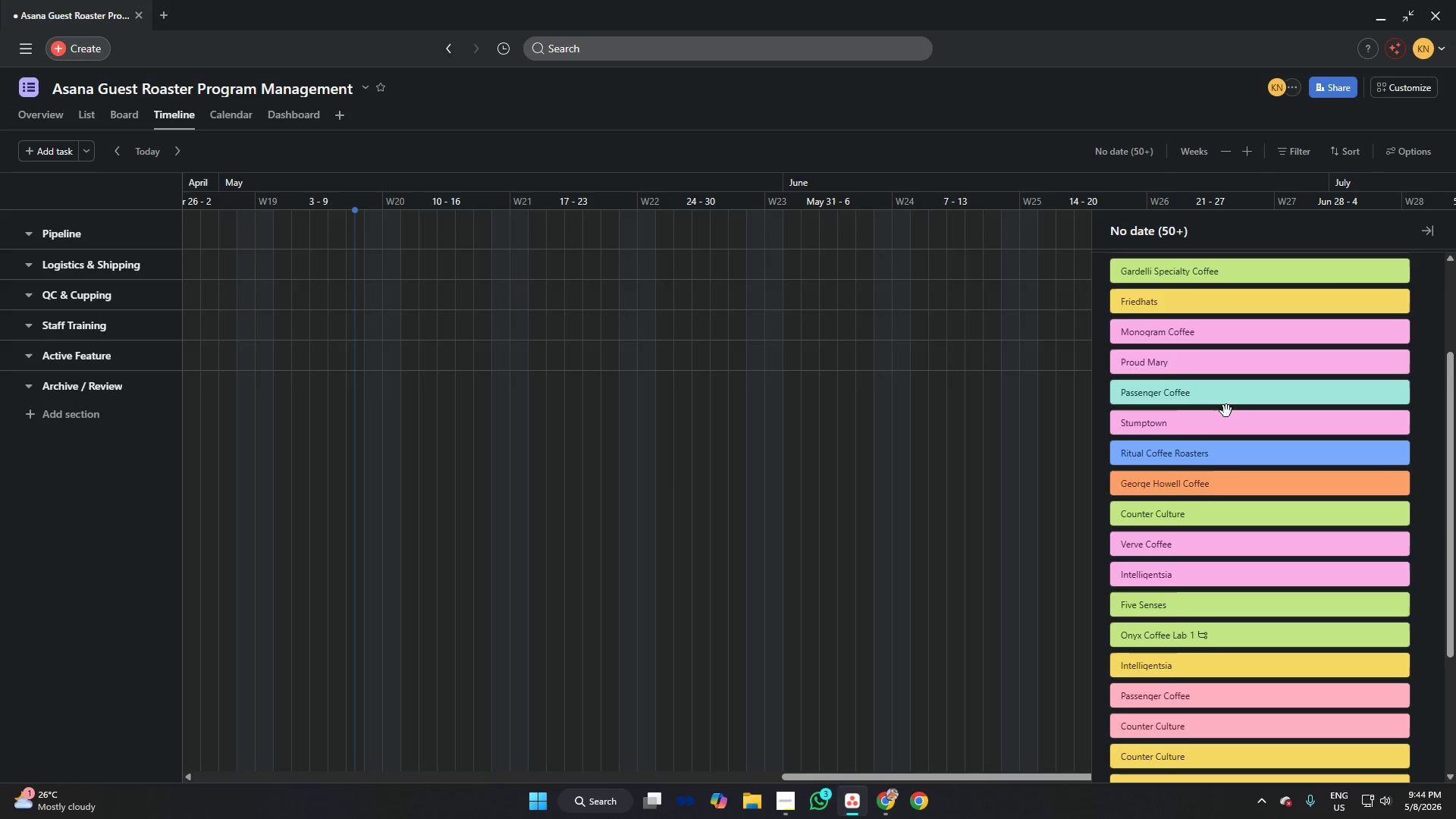 
scroll: coordinate [1226, 411], scroll_direction: up, amount: 3.0
 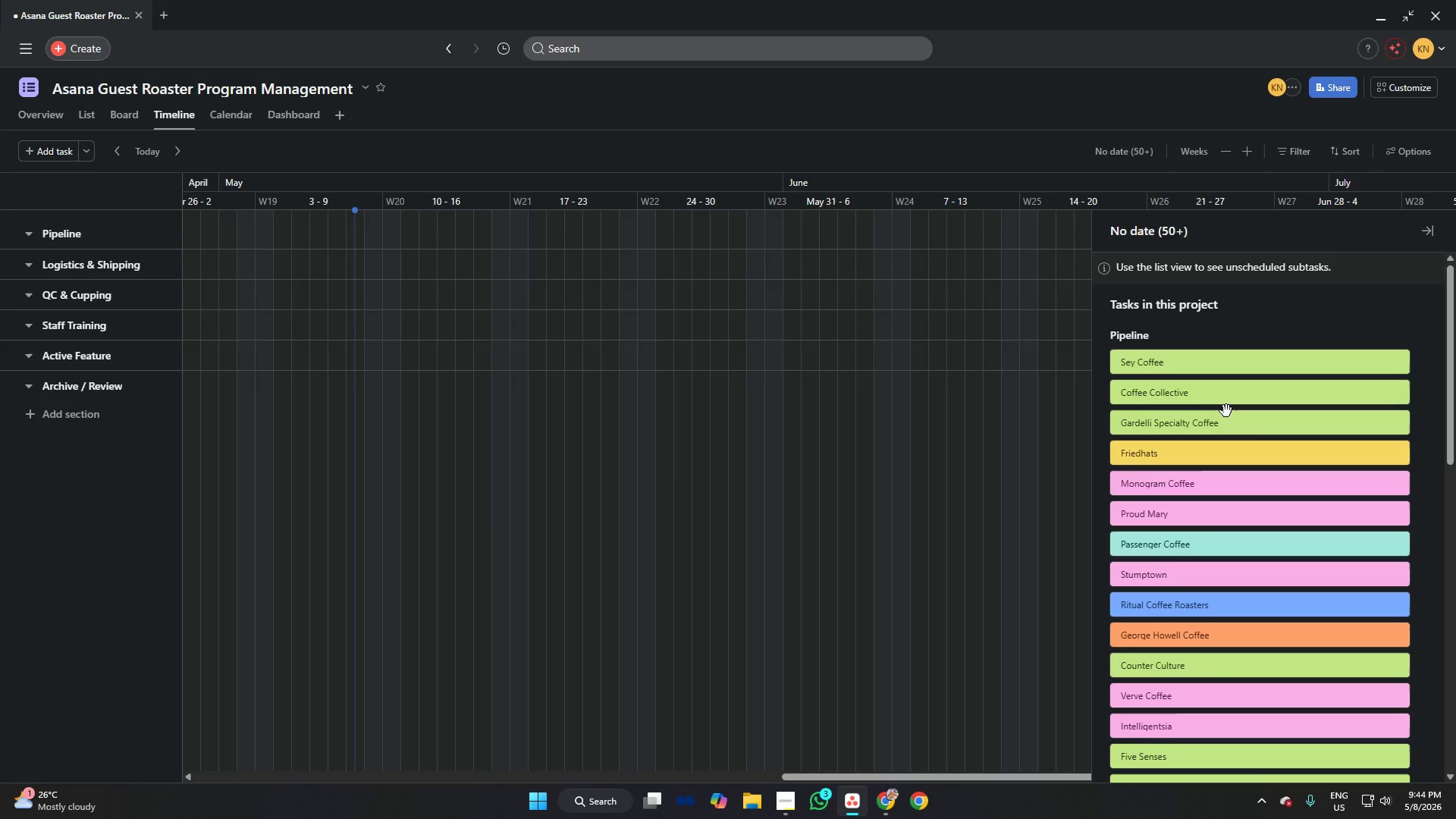 
scroll: coordinate [1226, 411], scroll_direction: down, amount: 1.0
 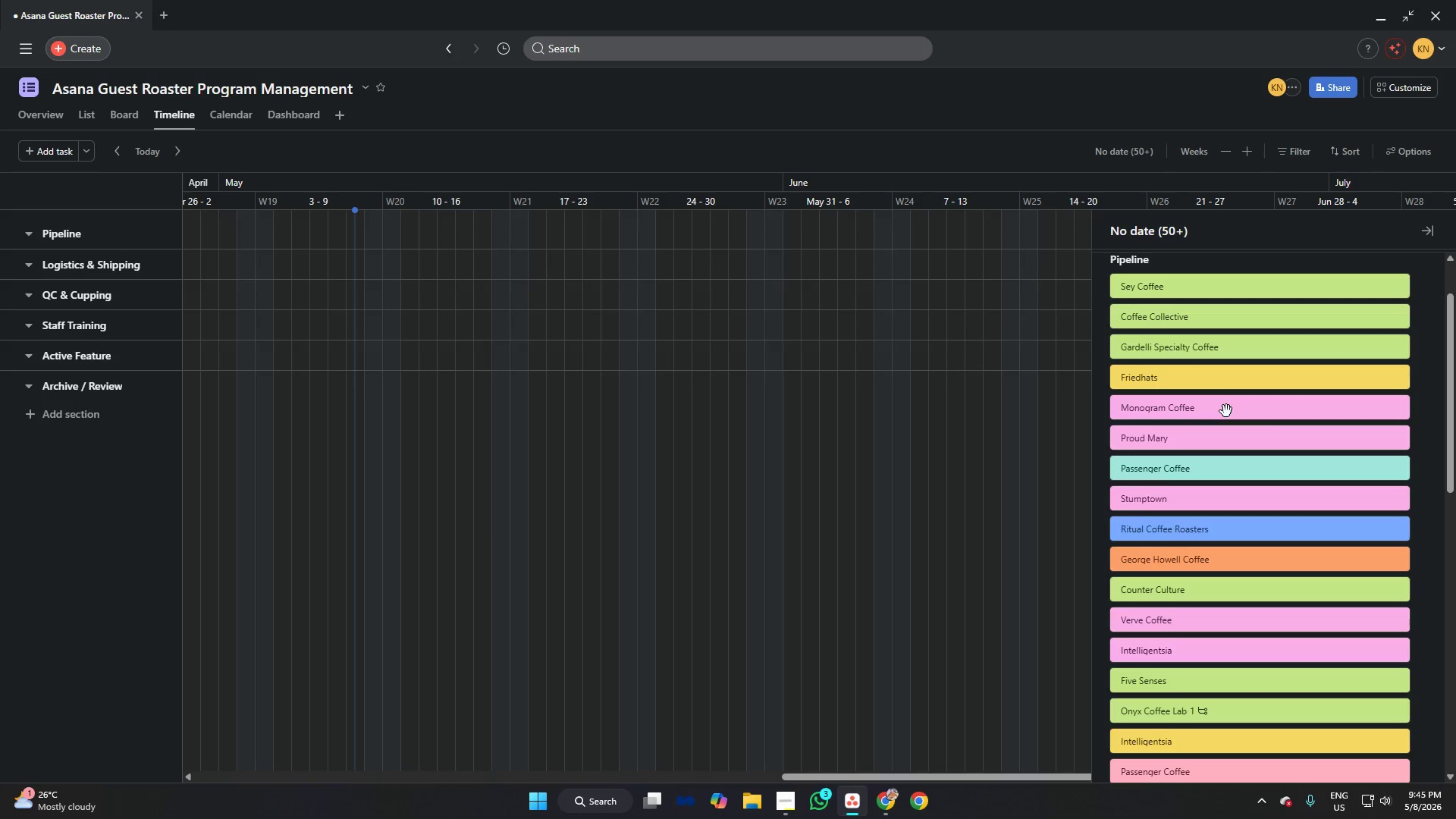 
scroll: coordinate [1226, 411], scroll_direction: up, amount: 1.0
 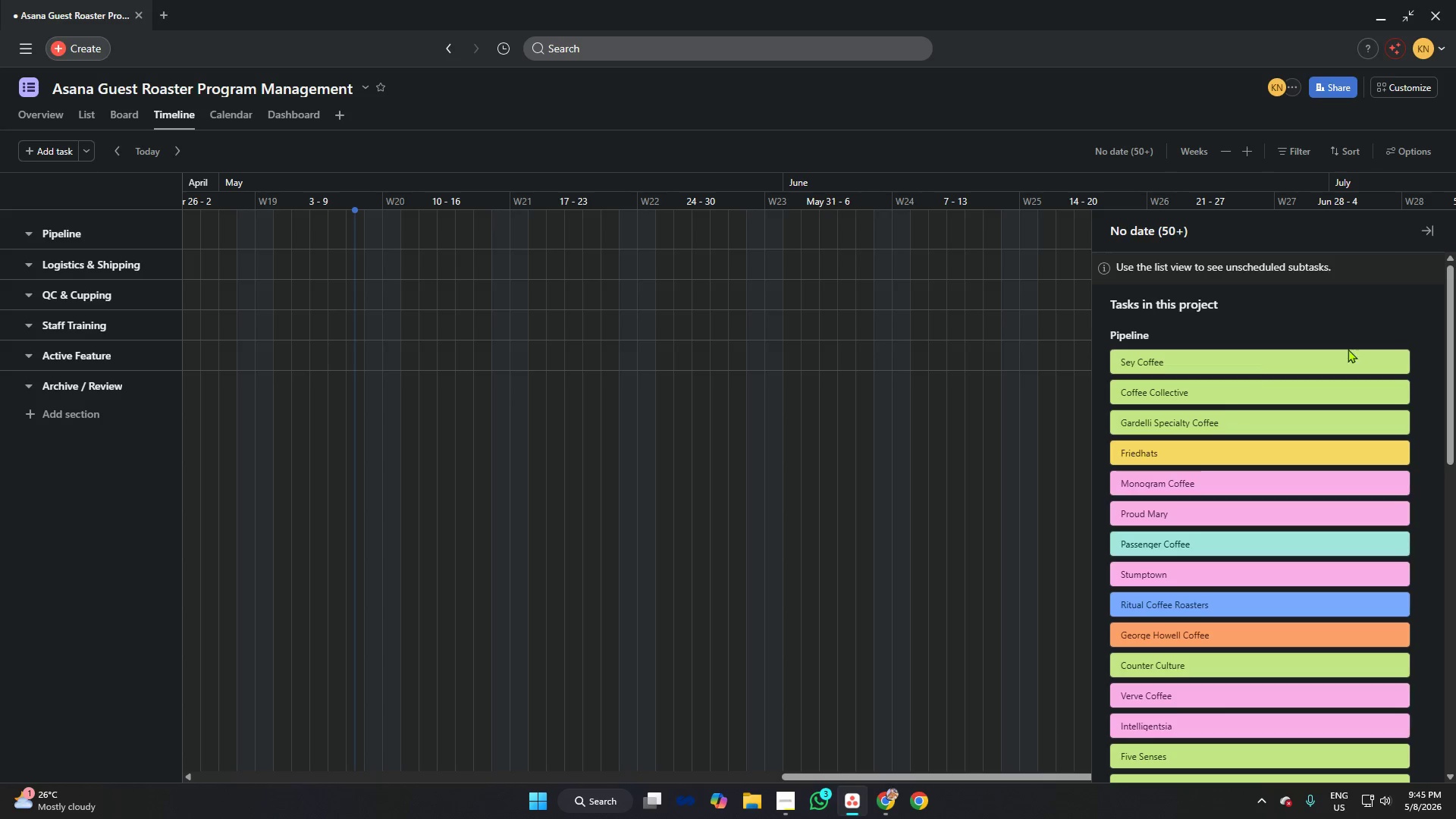 
scroll: coordinate [1240, 365], scroll_direction: down, amount: 1.0
 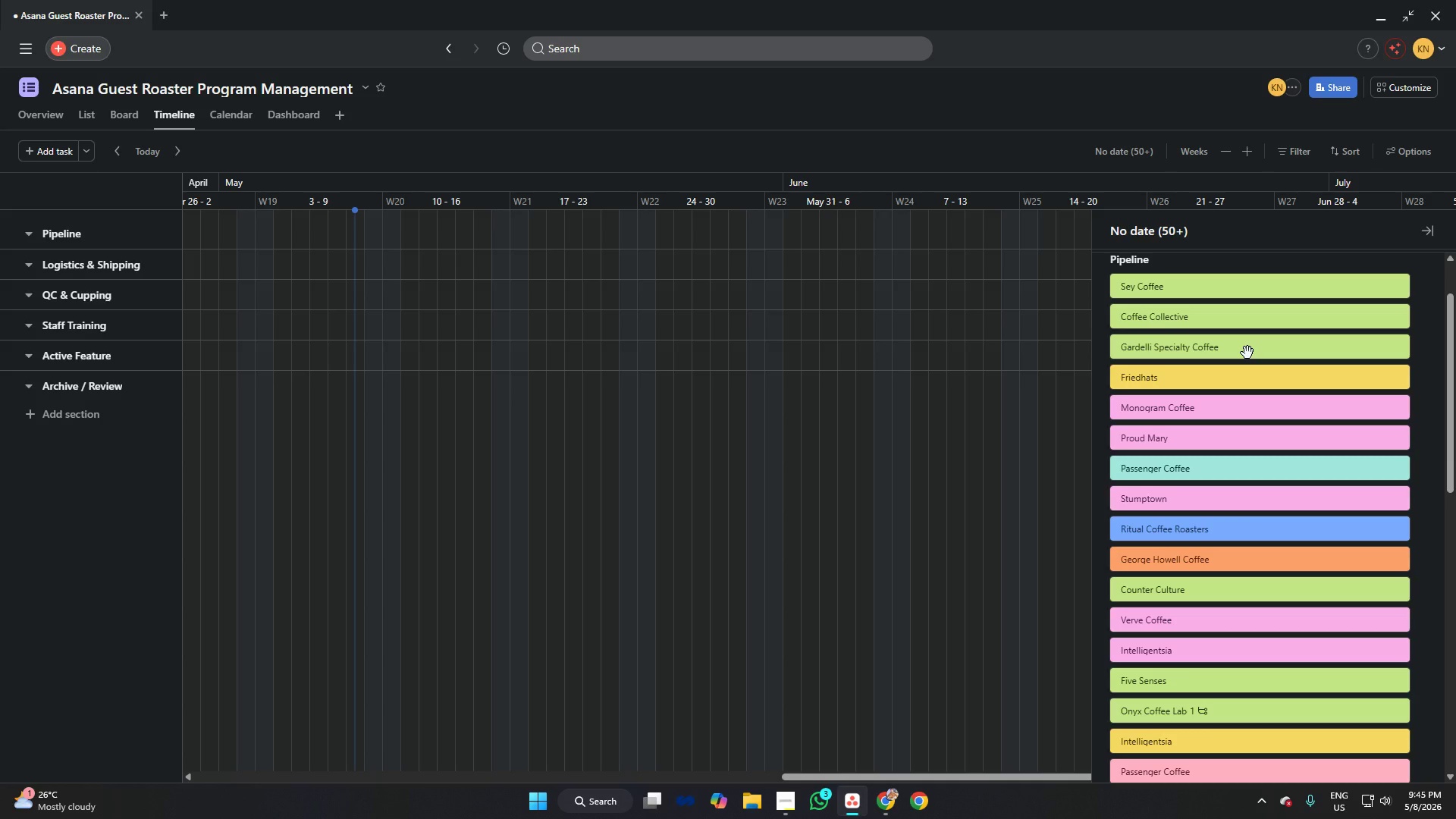 
key(Shift+ShiftLeft)
 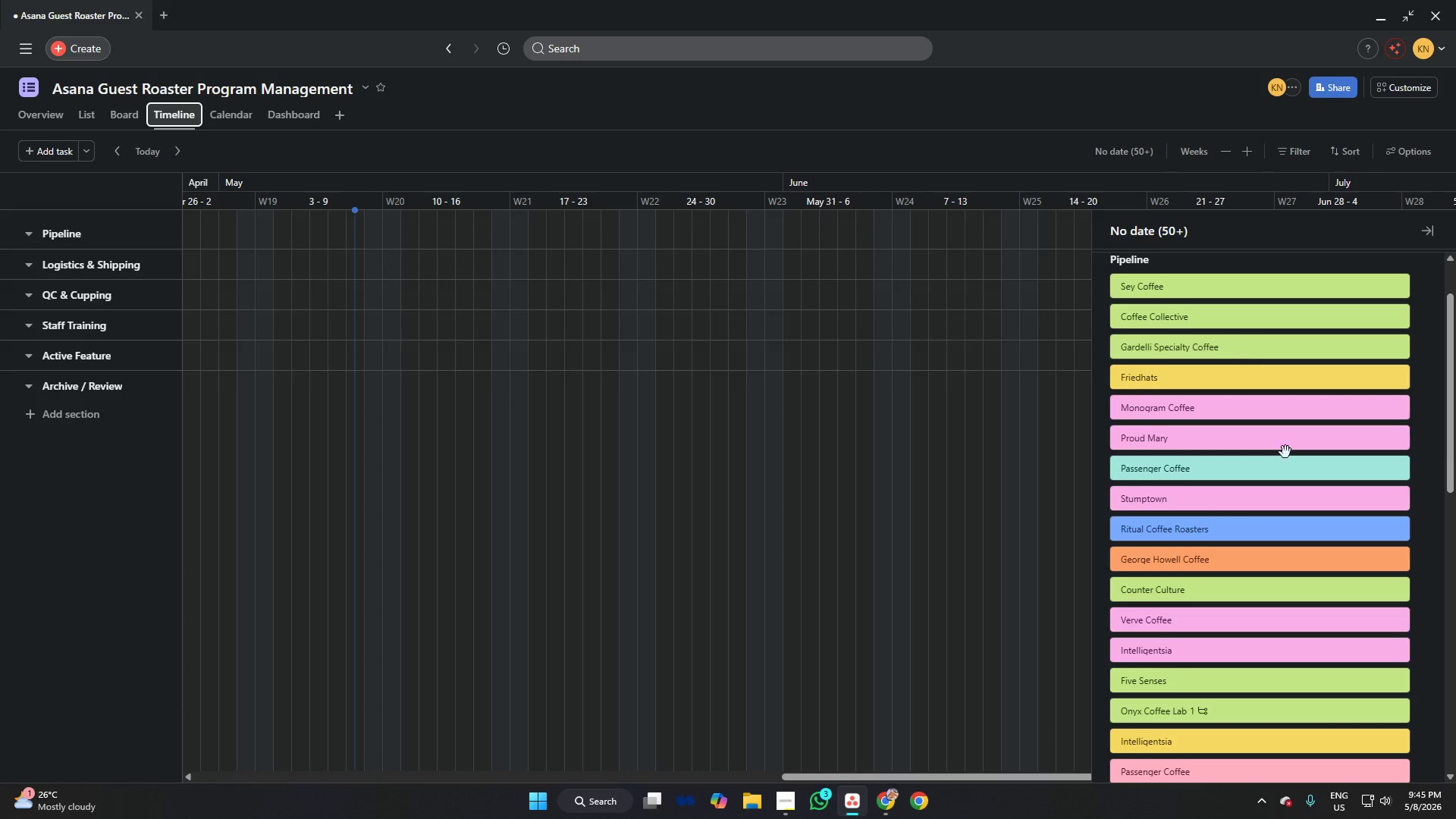 
key(Meta+Shift+S)
 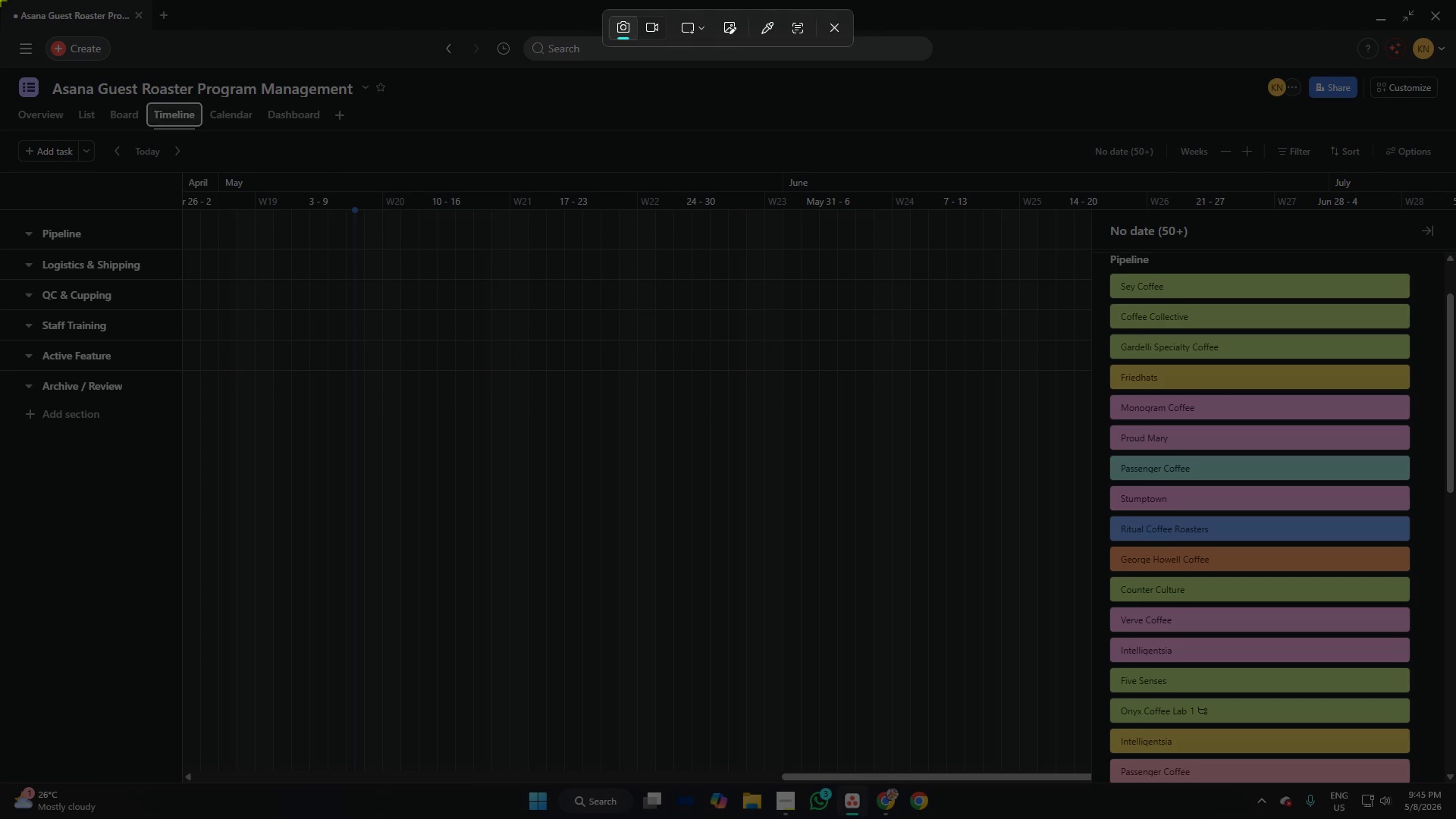 
left_click_drag(start_coordinate=[0, 0], to_coordinate=[1455, 787])
 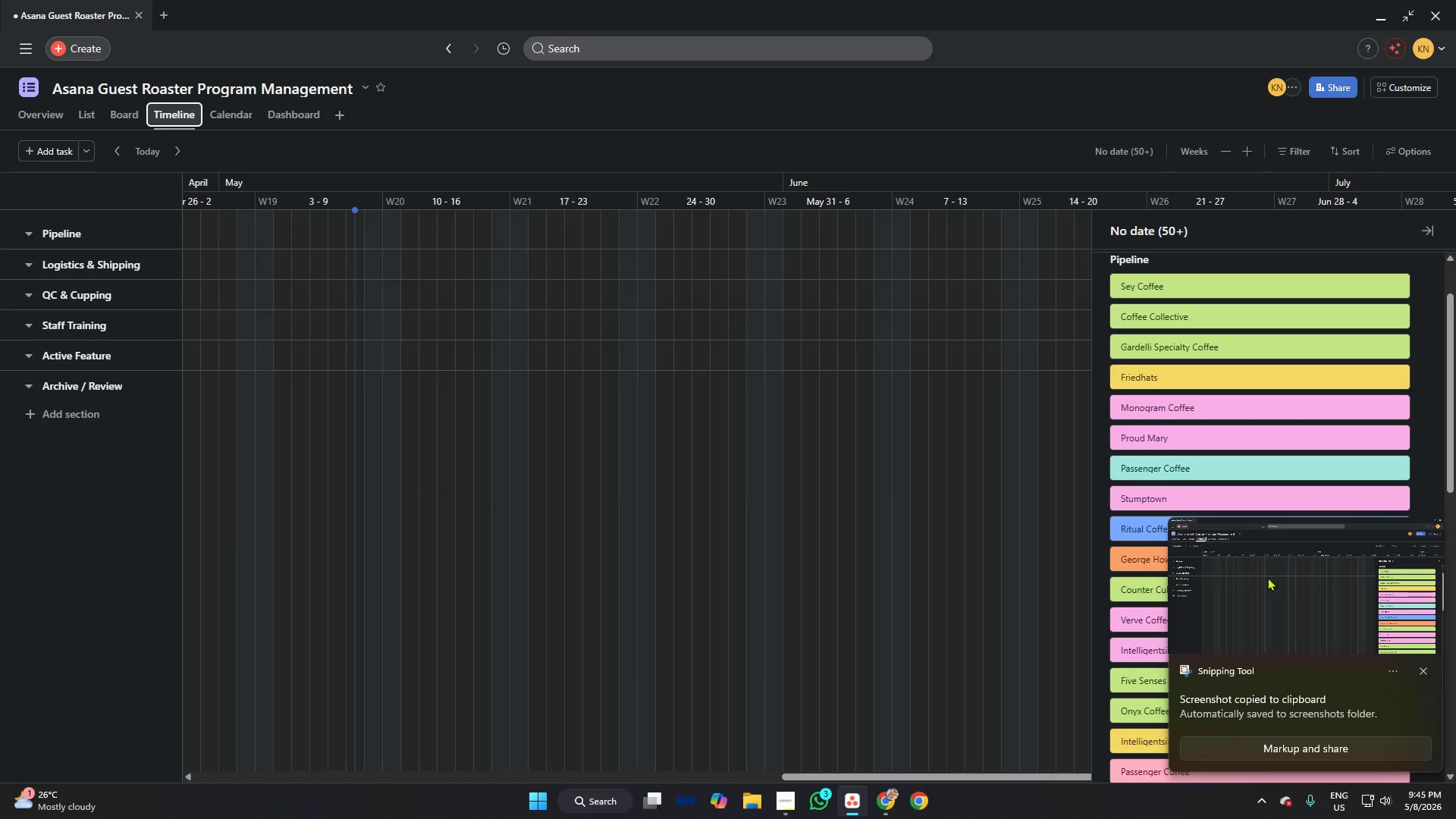 
left_click([1268, 577])
 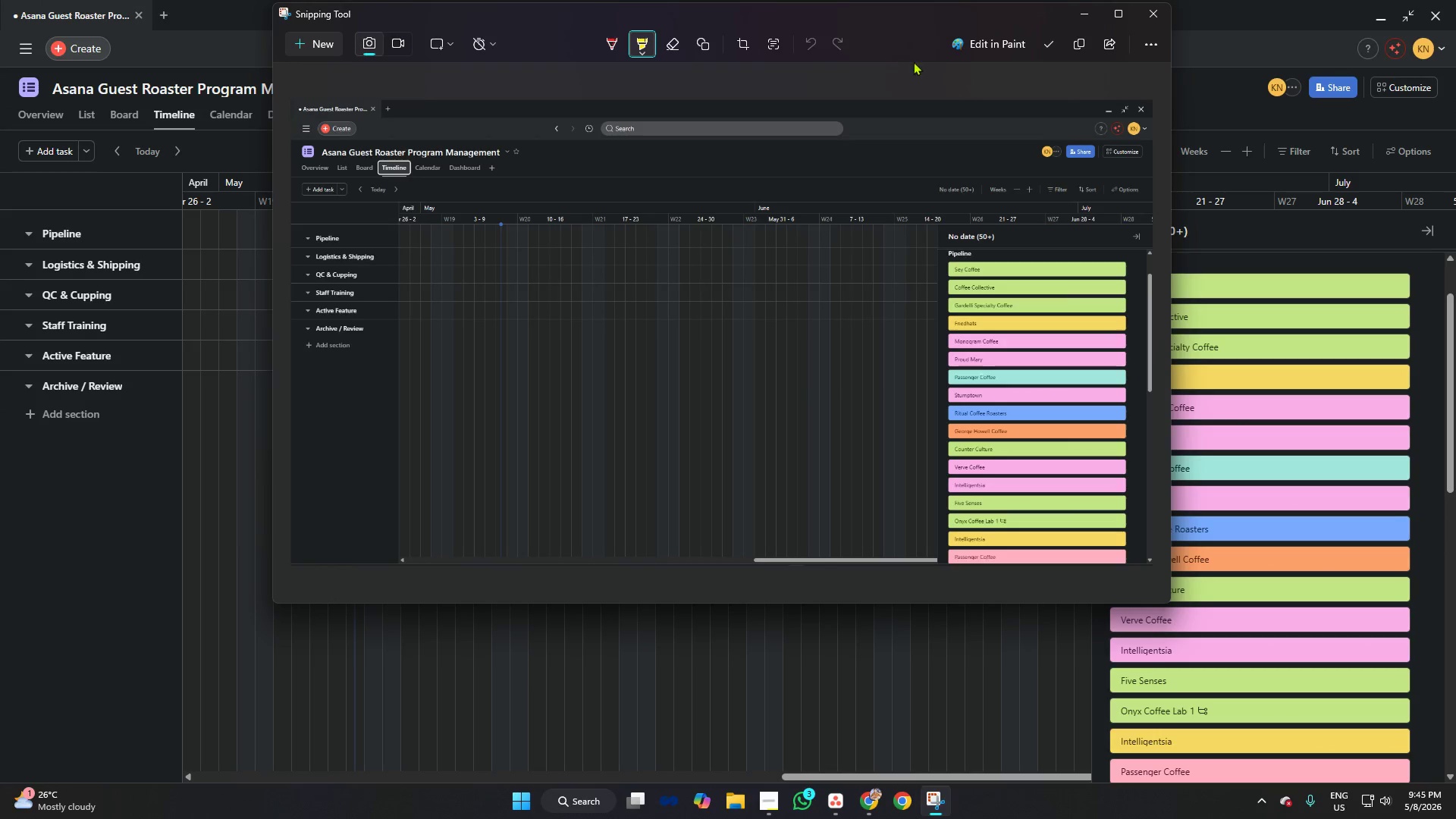 
mouse_move([1014, 63])
 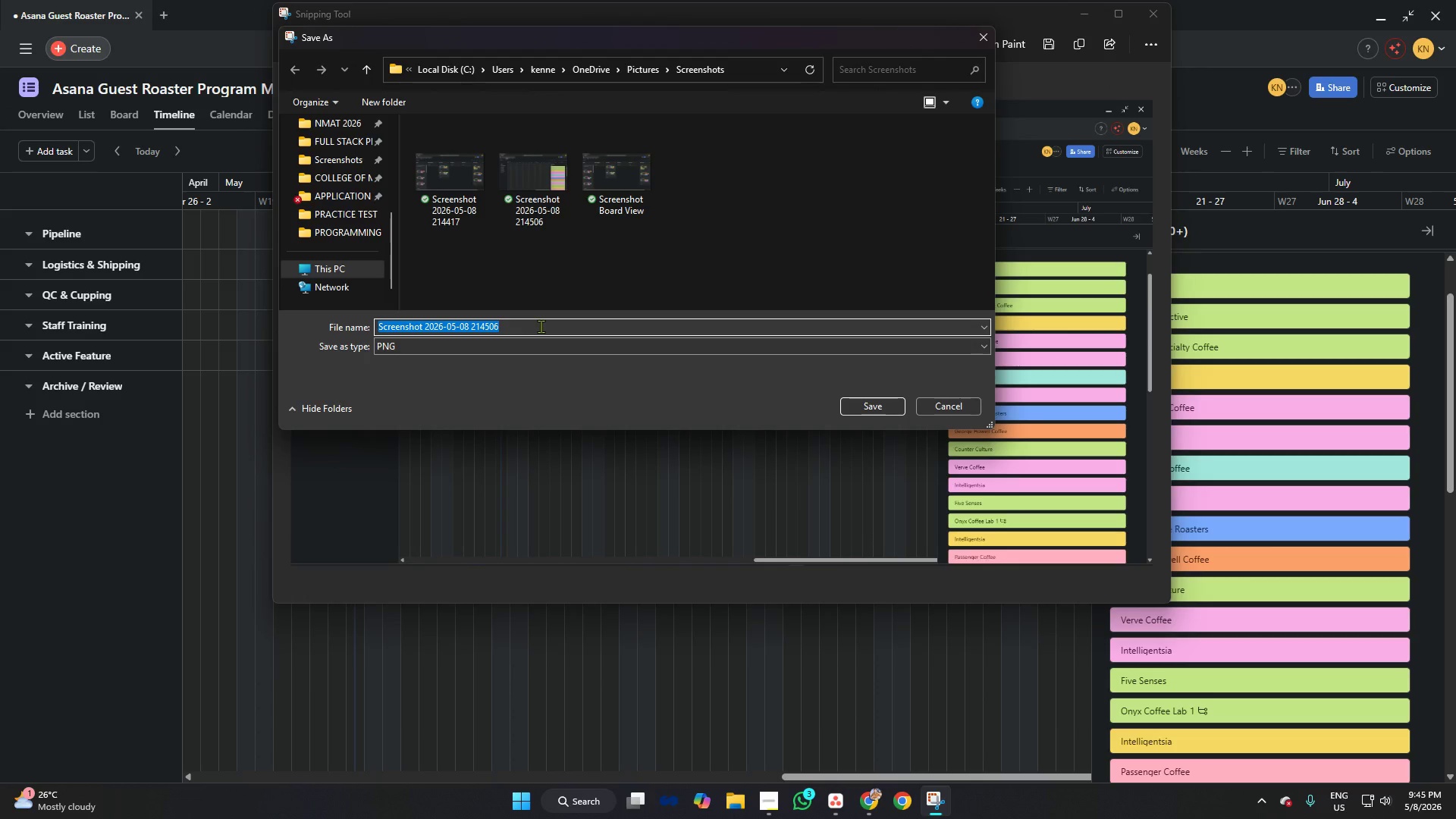 
type(Screenshot Time )
key(Backspace)
type(line View)
 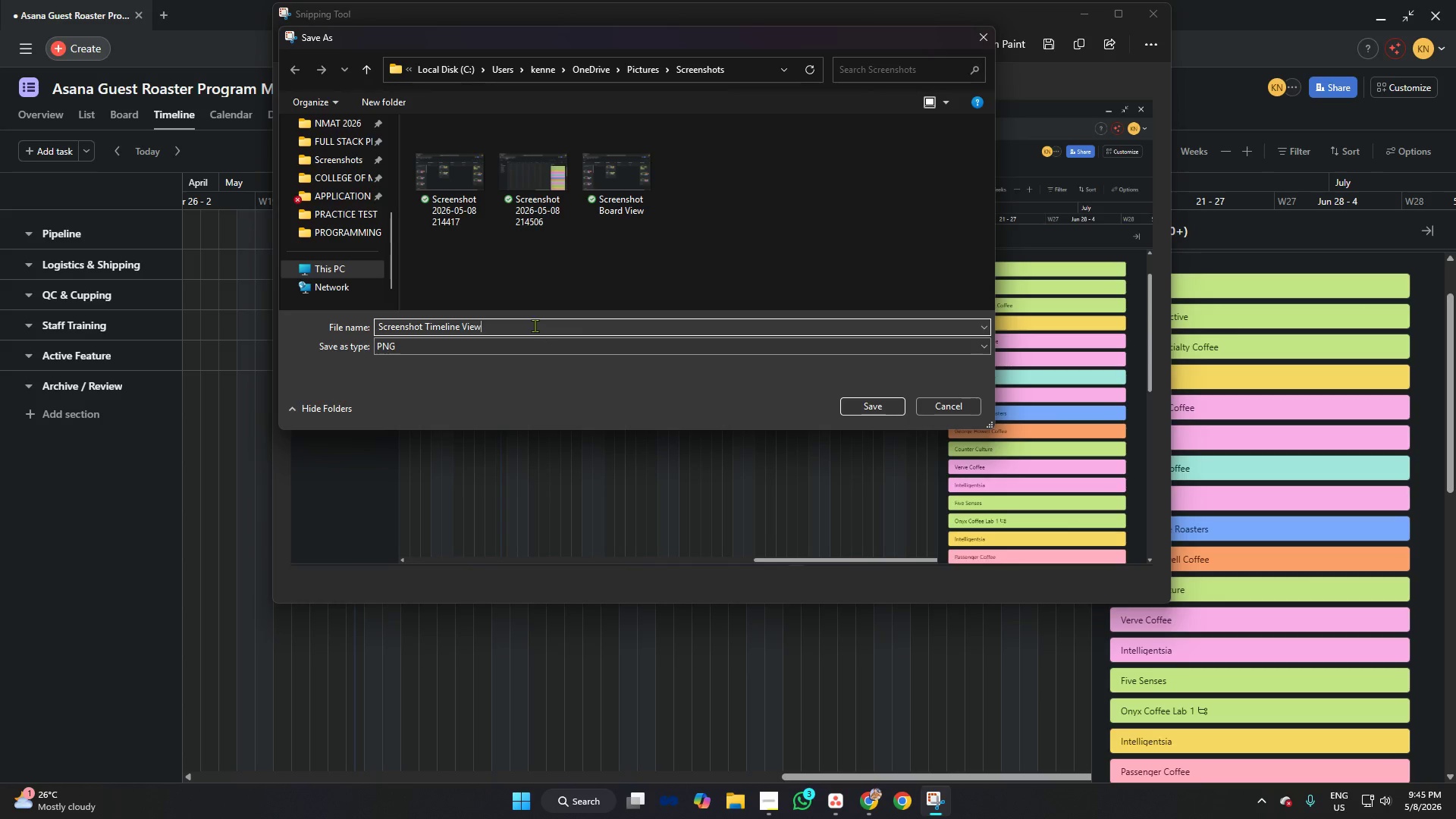 
left_click([871, 404])
 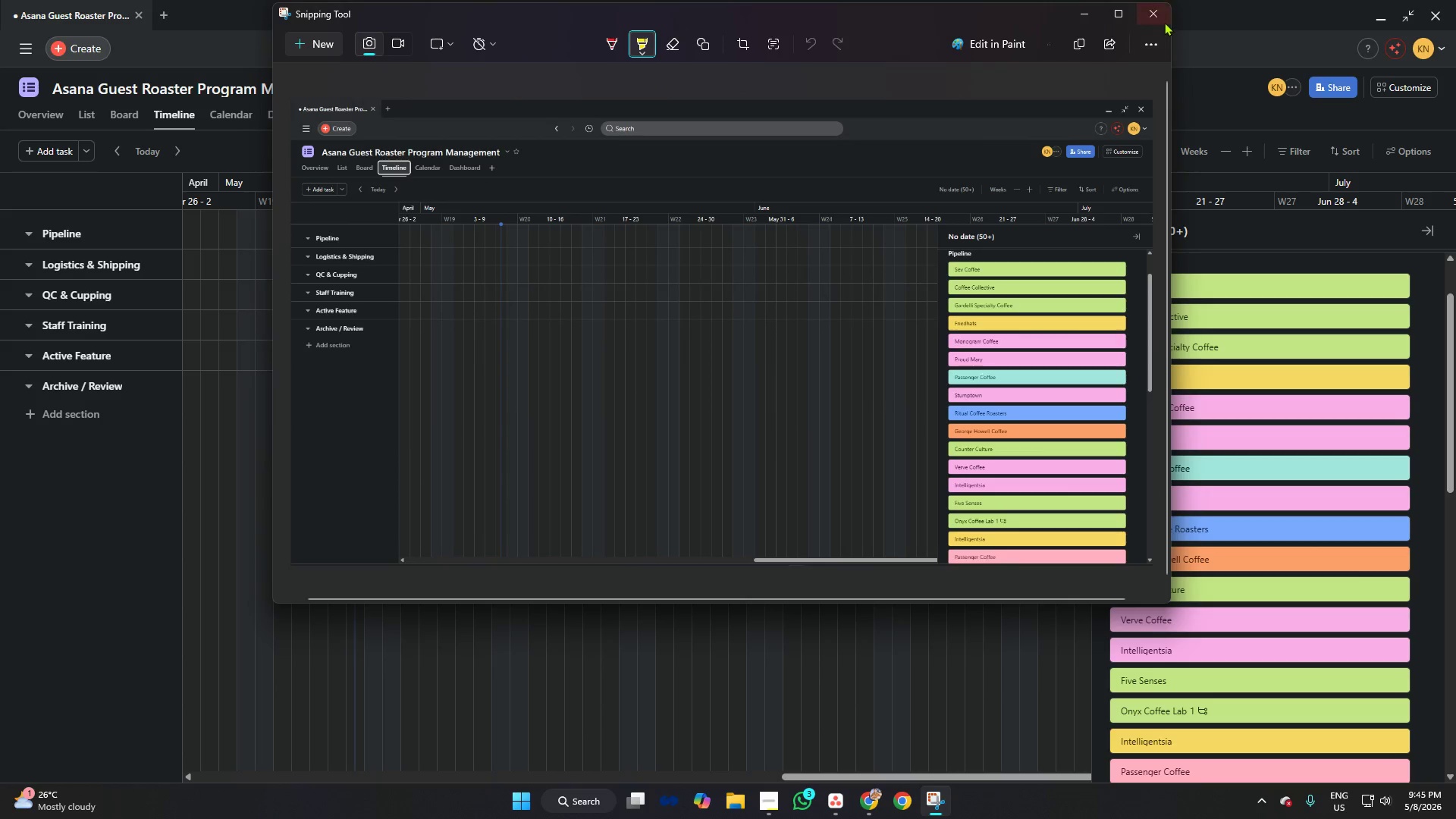 
left_click([1160, 18])
 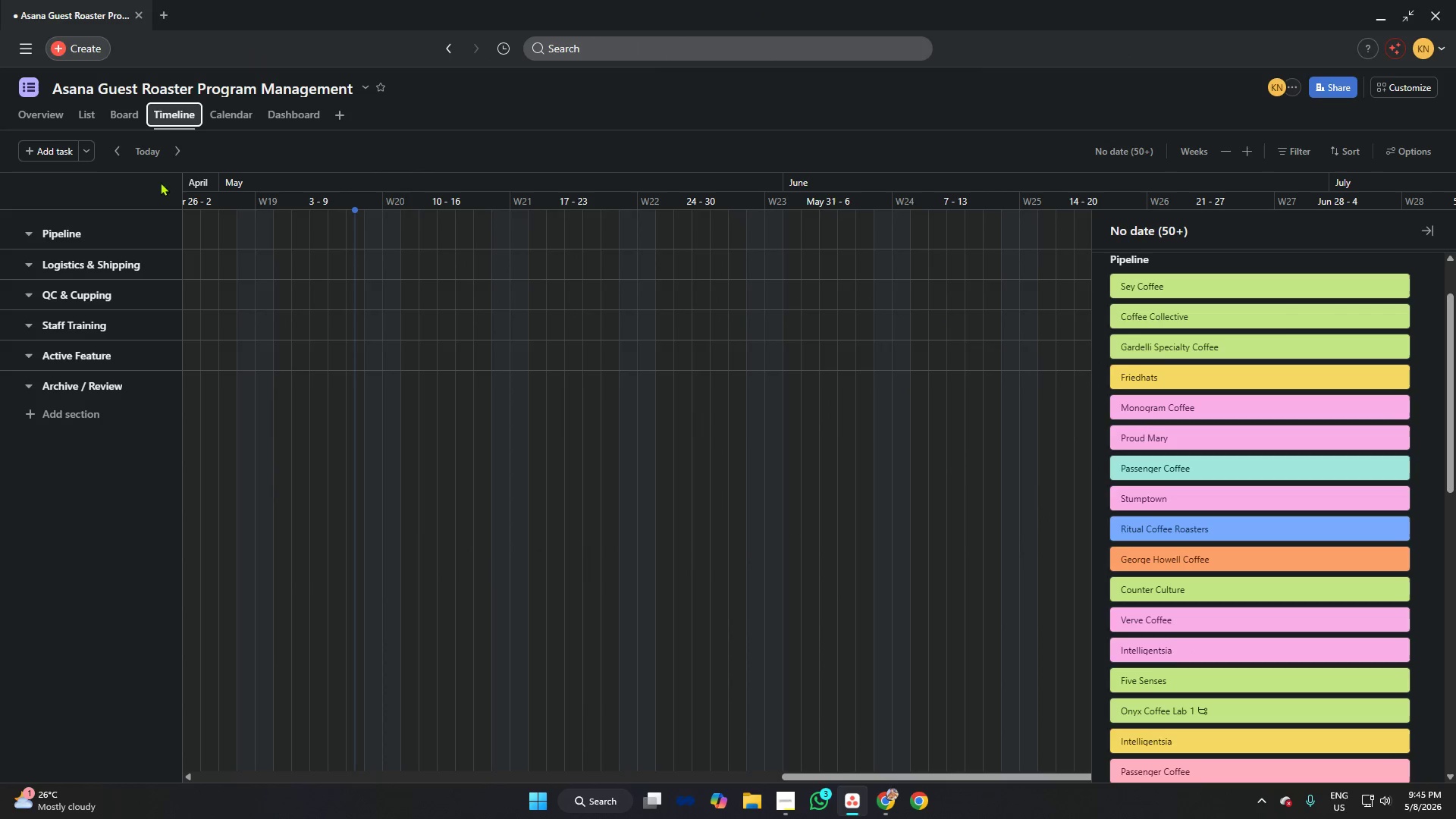 
key(Alt+AltLeft)
 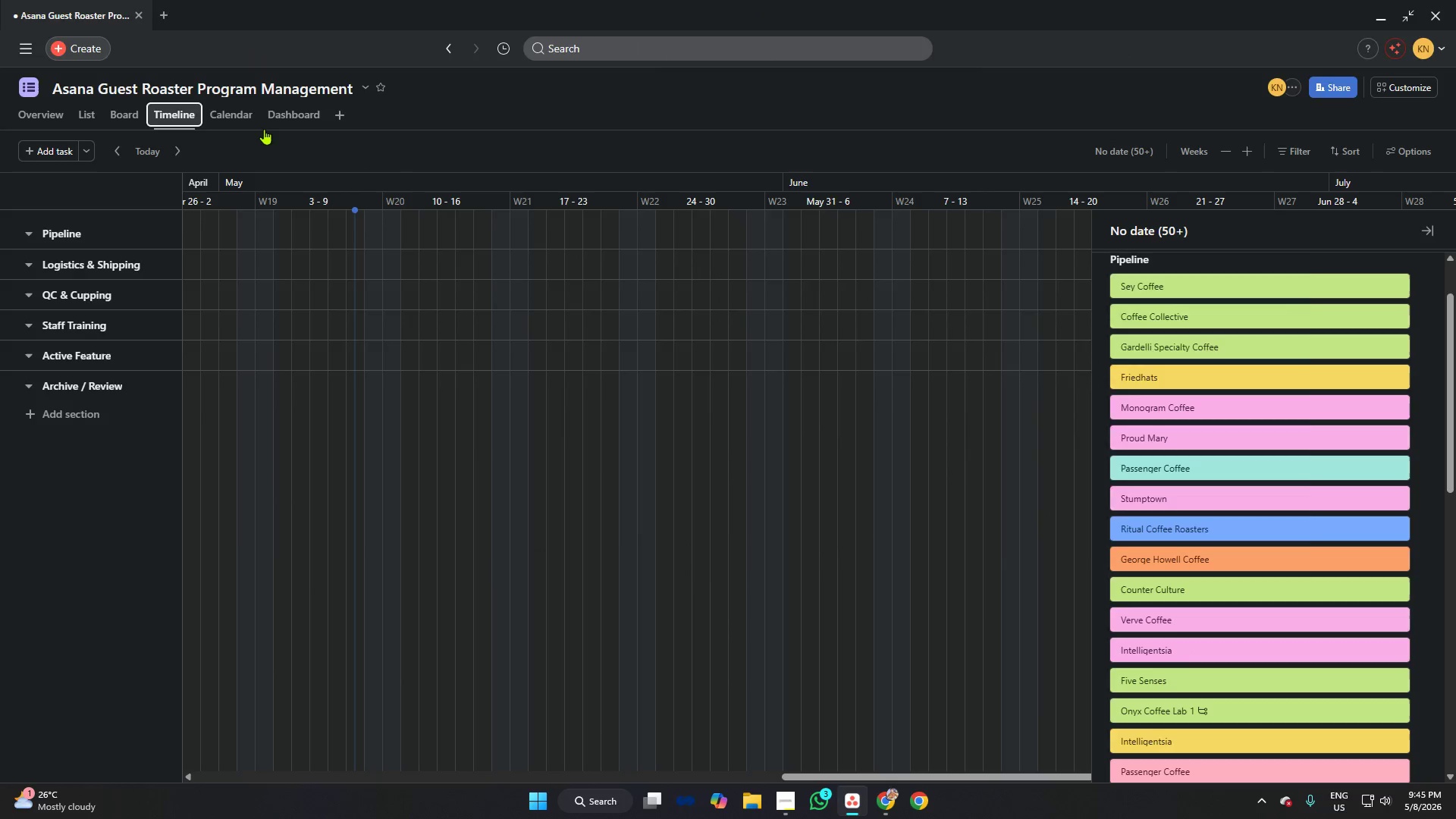 
key(Alt+Tab)